 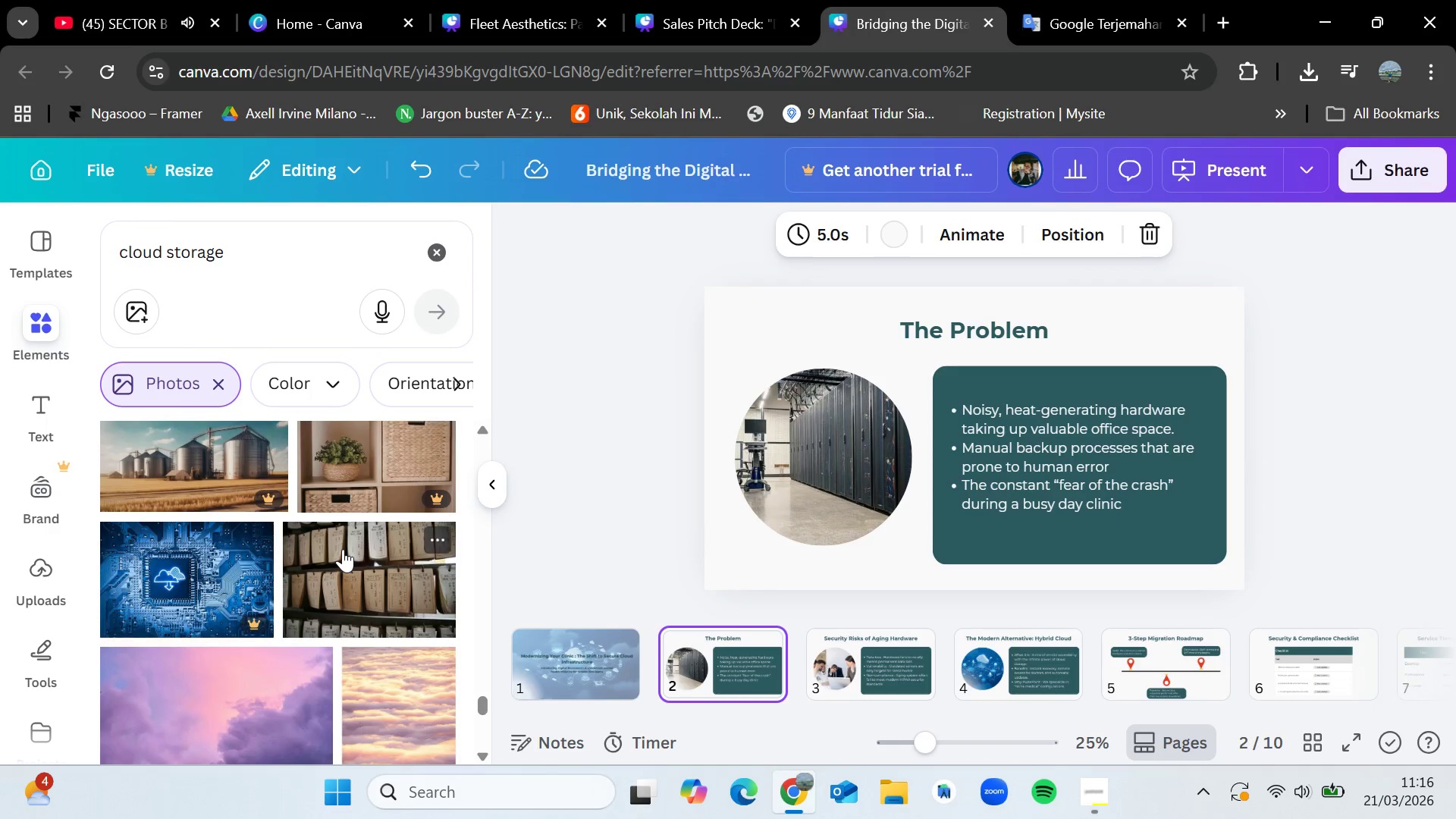 
scroll: coordinate [321, 607], scroll_direction: down, amount: 7.0
 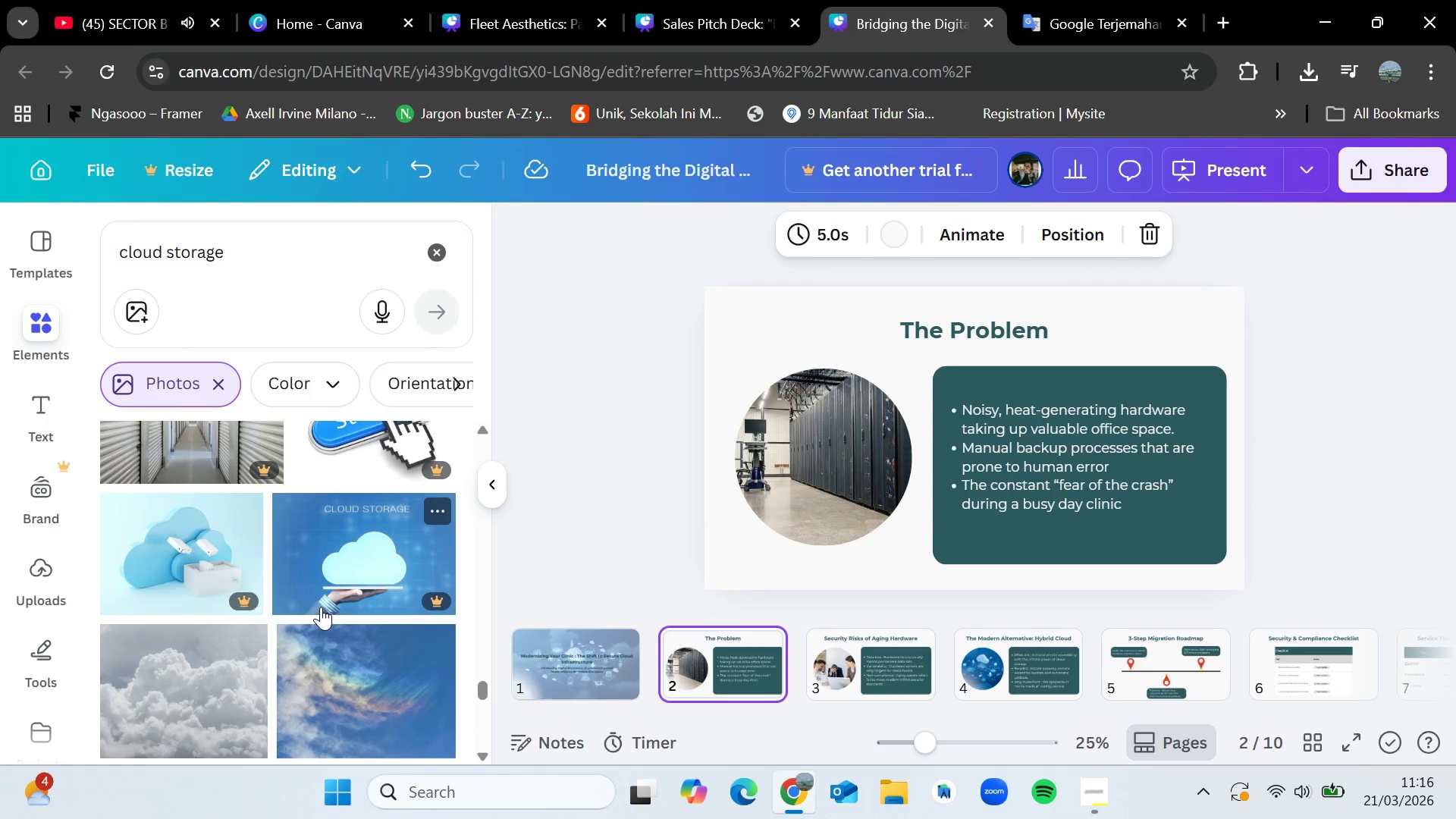 
scroll: coordinate [321, 607], scroll_direction: up, amount: 3.0
 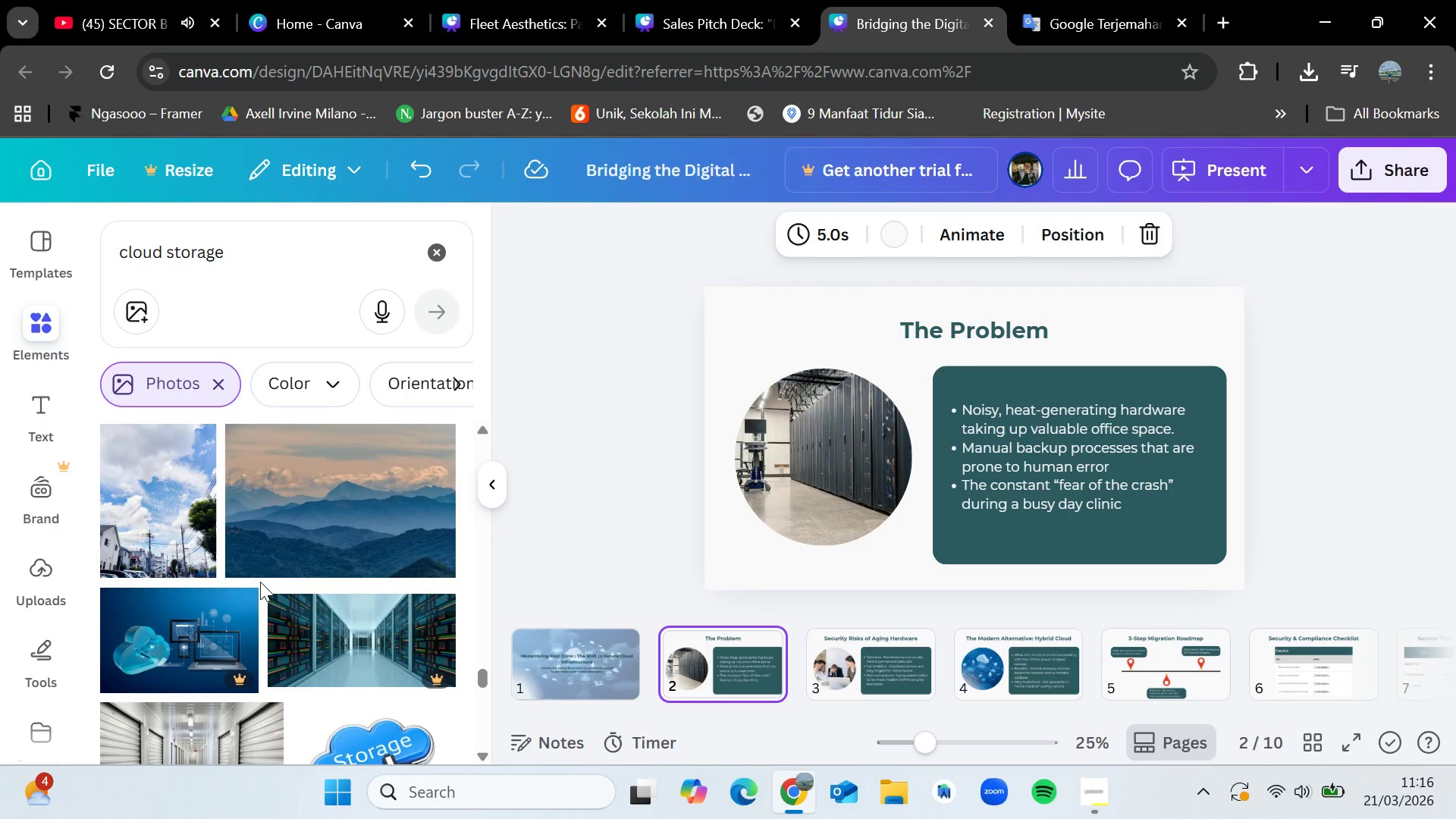 
wait(11.54)
 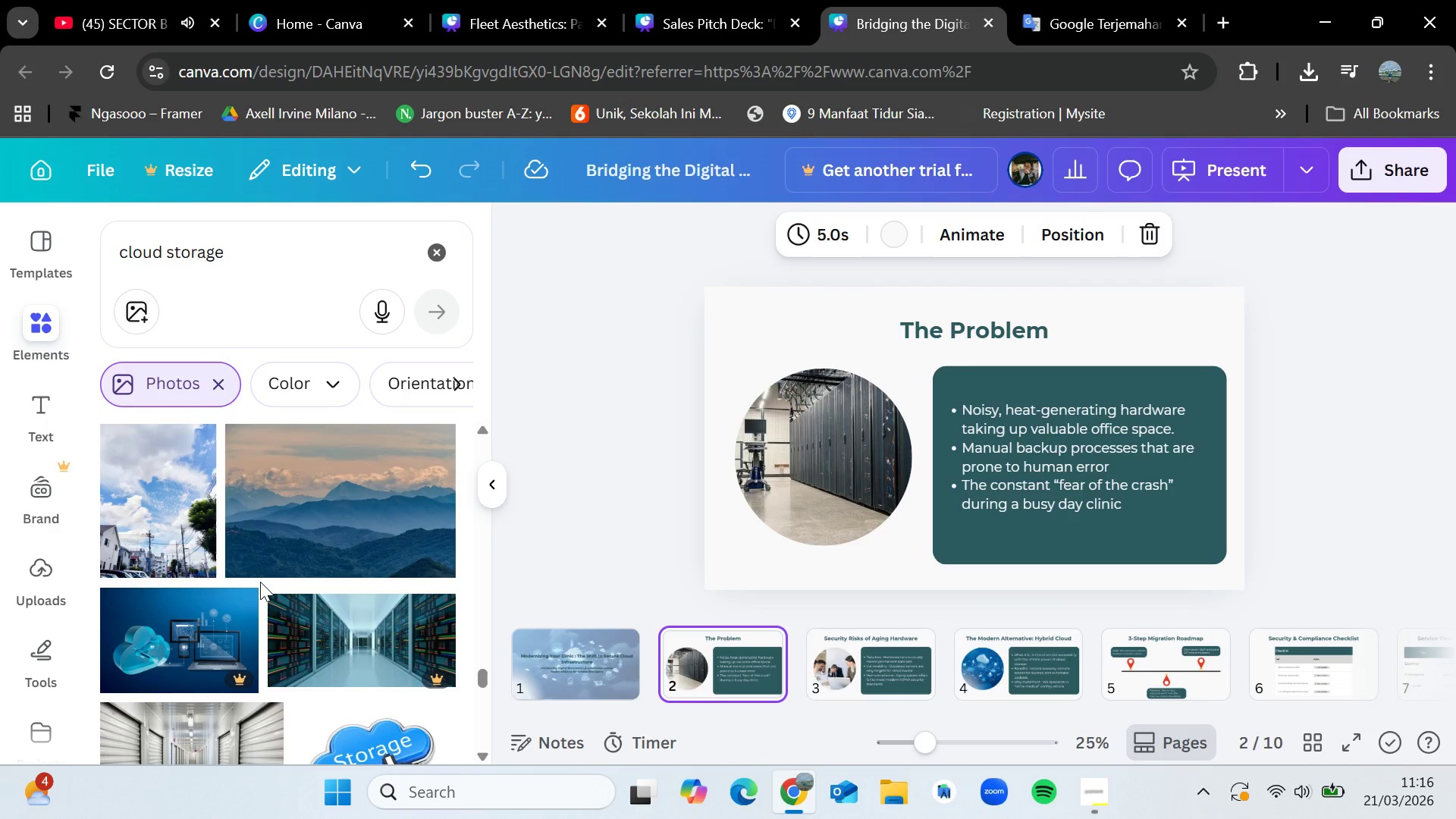 
scroll: coordinate [305, 581], scroll_direction: down, amount: 10.0
 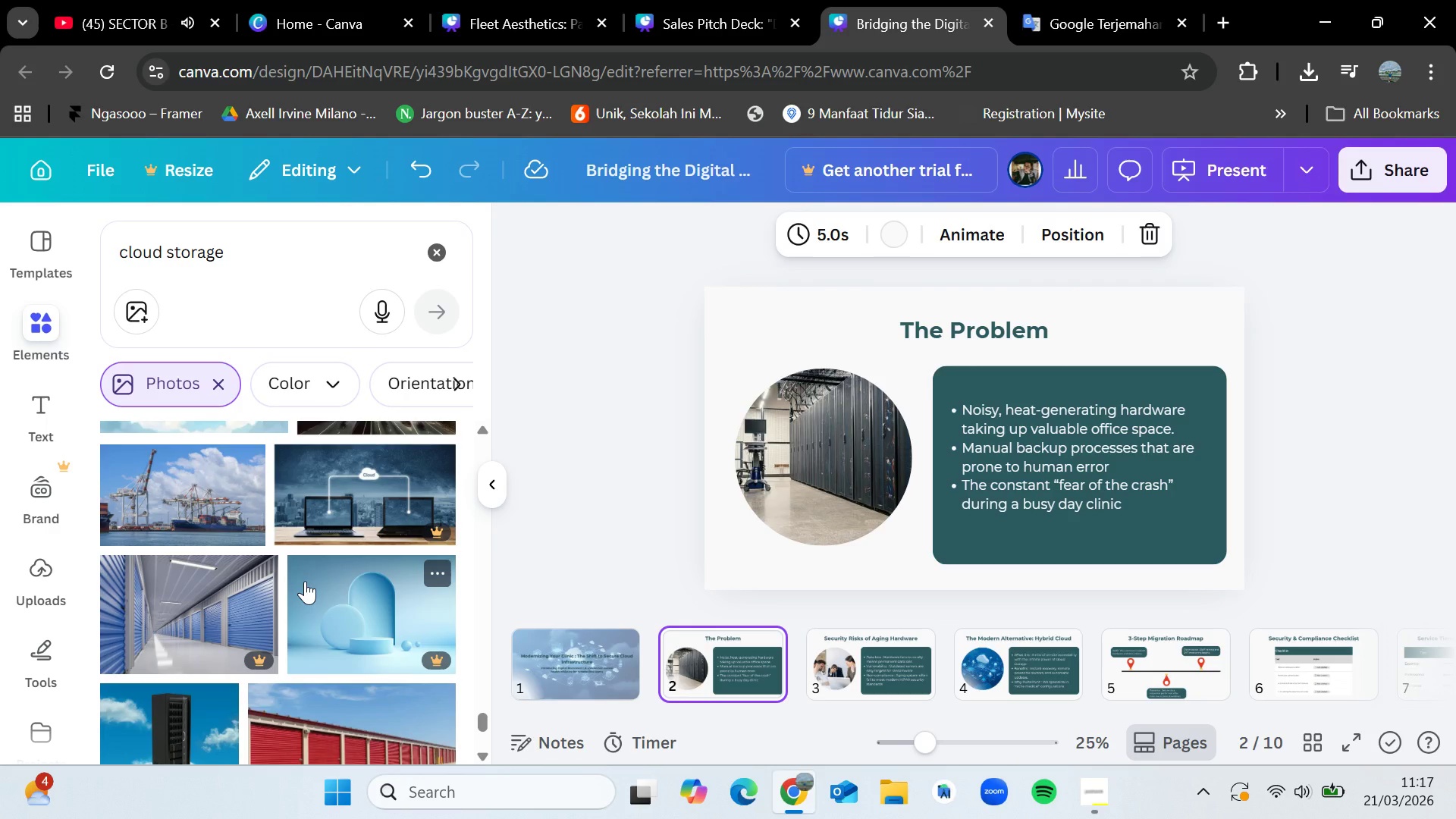 
scroll: coordinate [305, 581], scroll_direction: down, amount: 3.0
 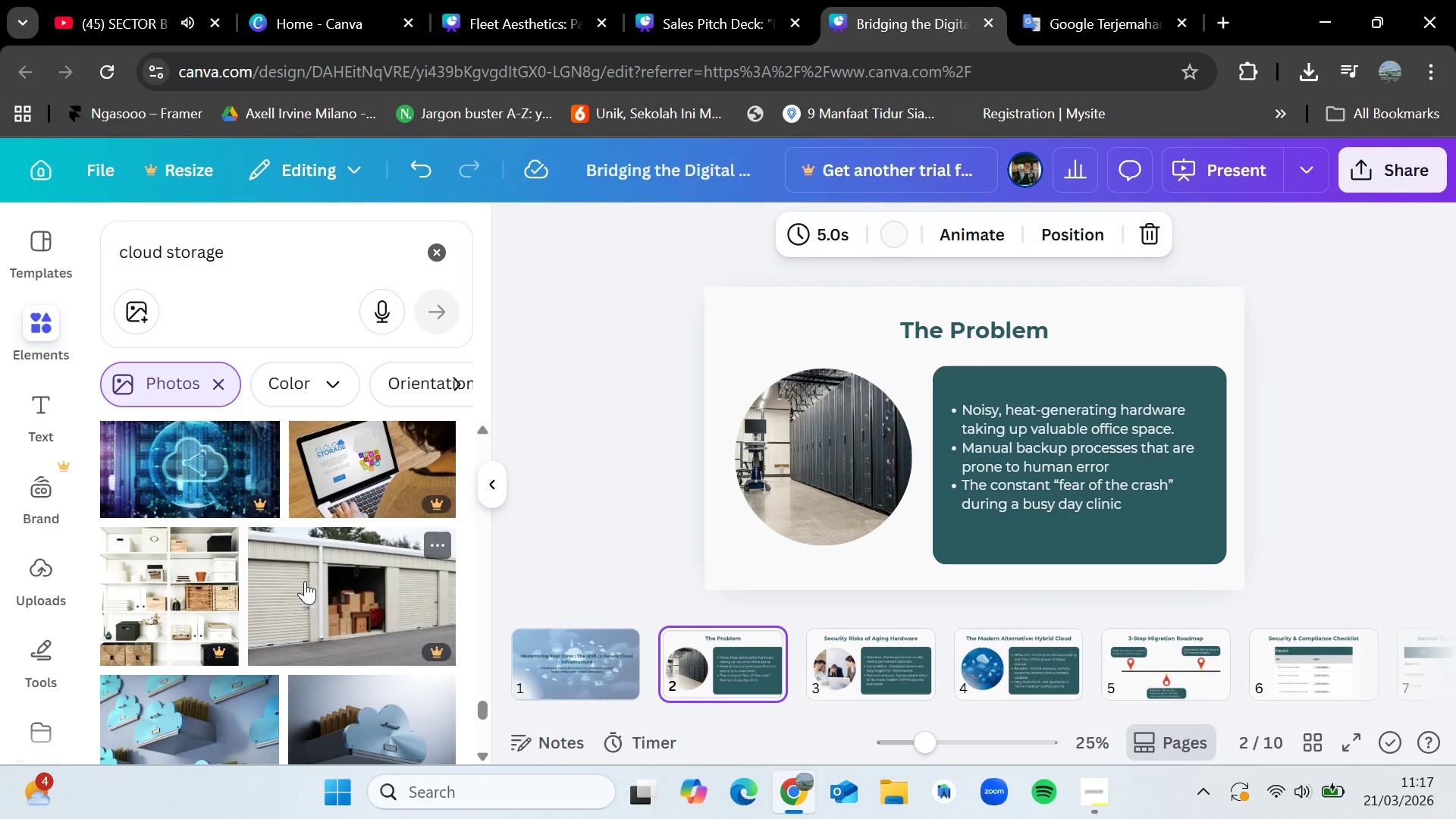 
wait(7.58)
 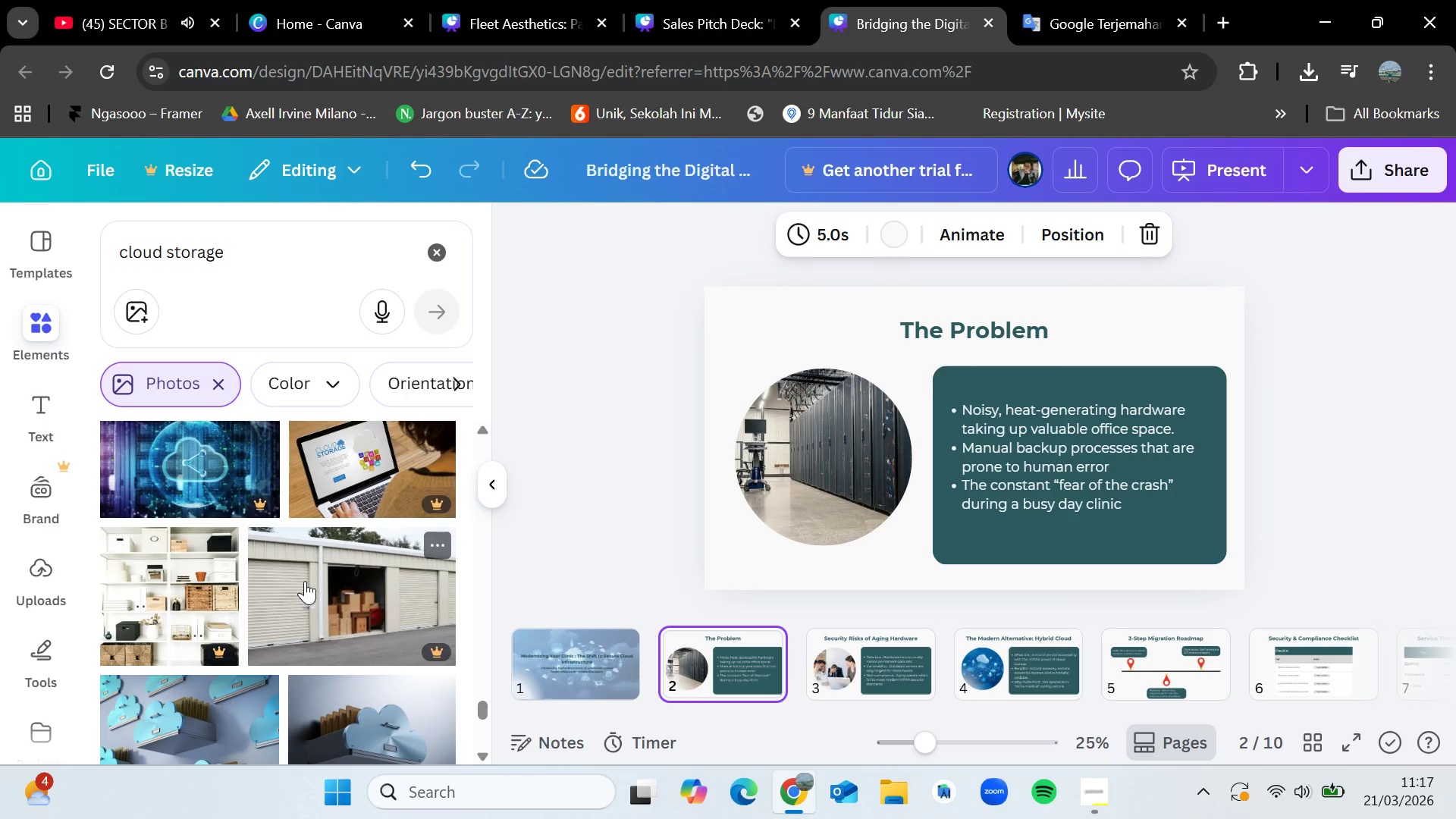 
scroll: coordinate [305, 581], scroll_direction: down, amount: 7.0
 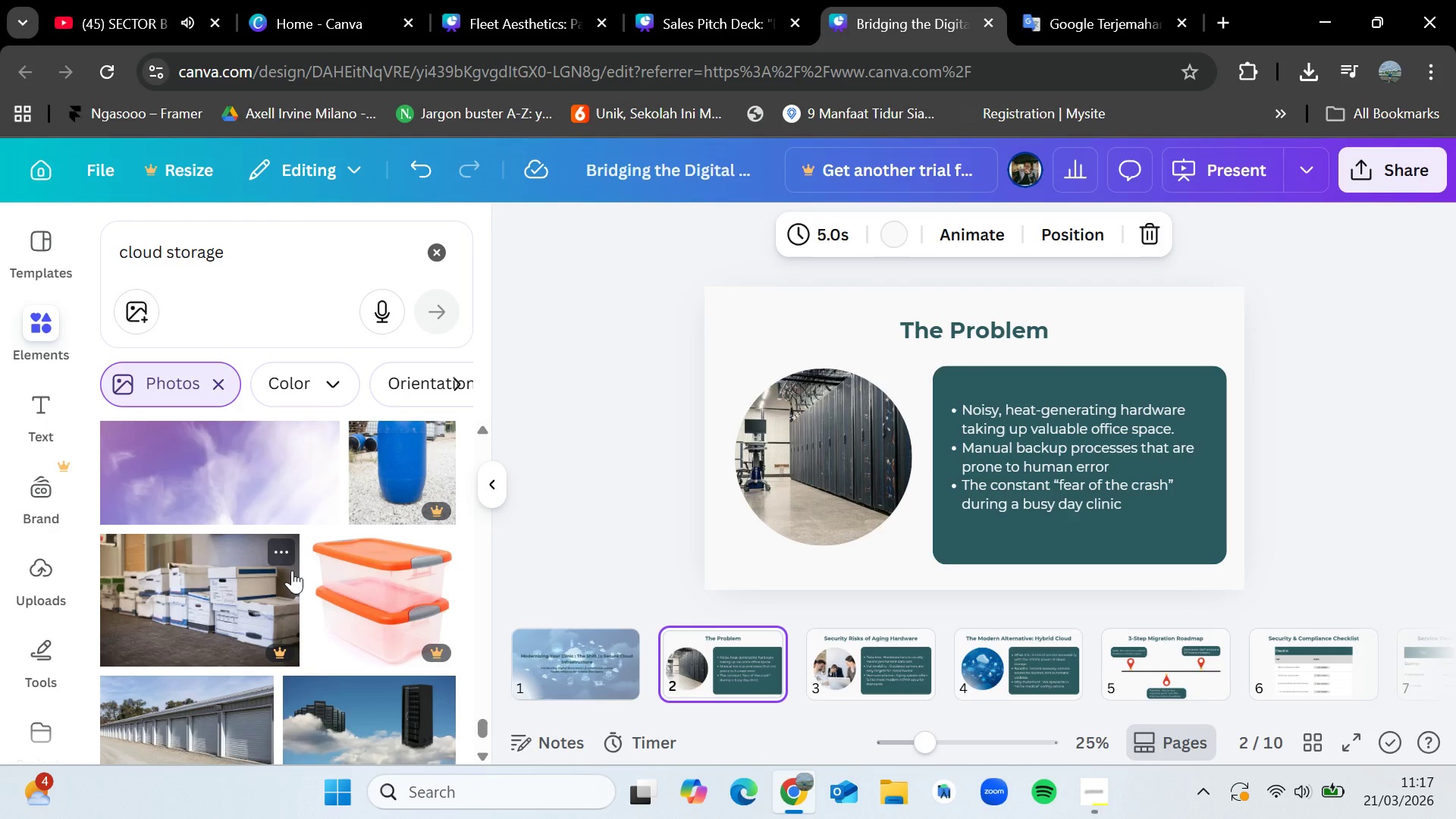 
wait(5.72)
 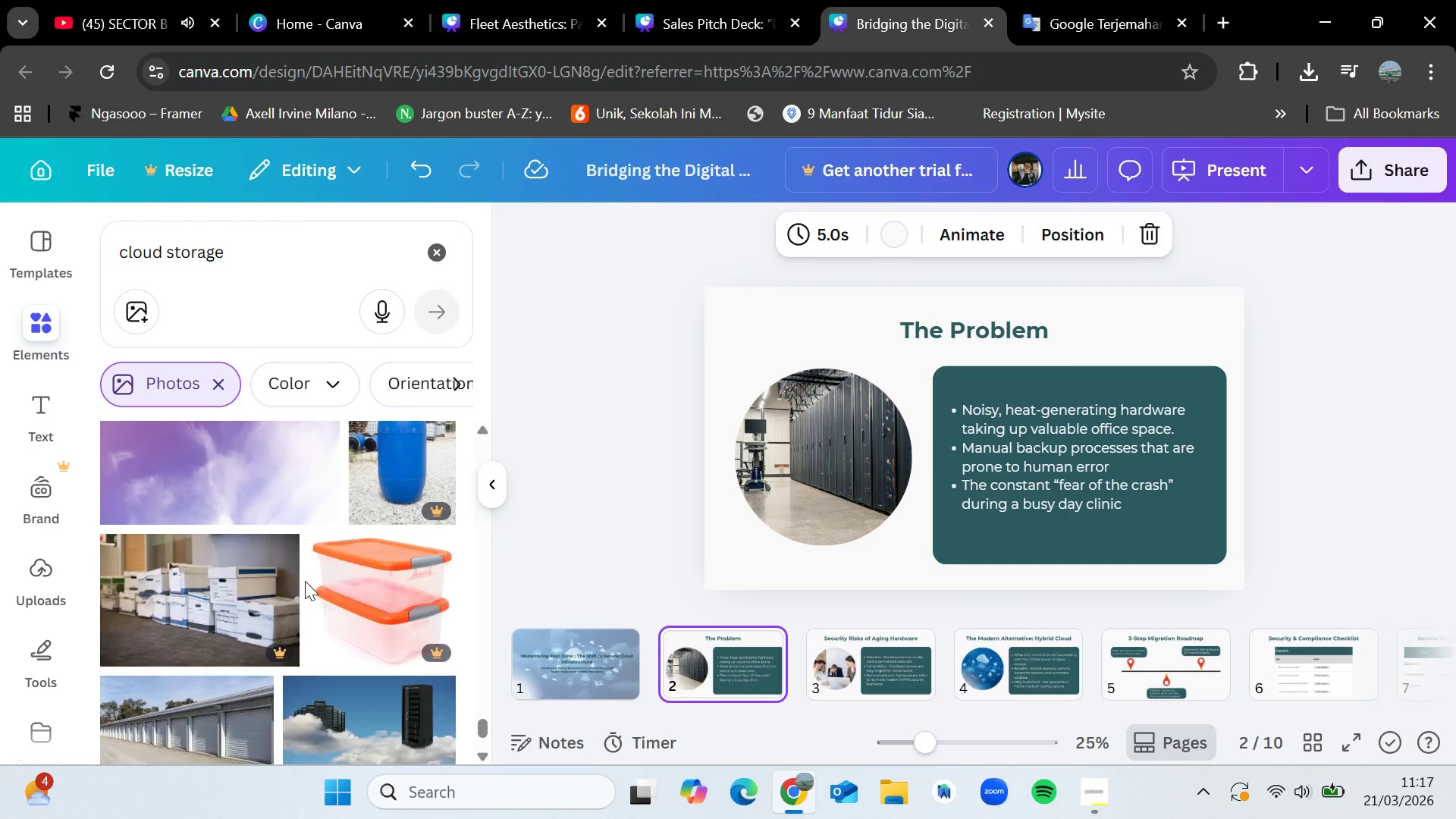 
scroll: coordinate [337, 571], scroll_direction: down, amount: 12.0
 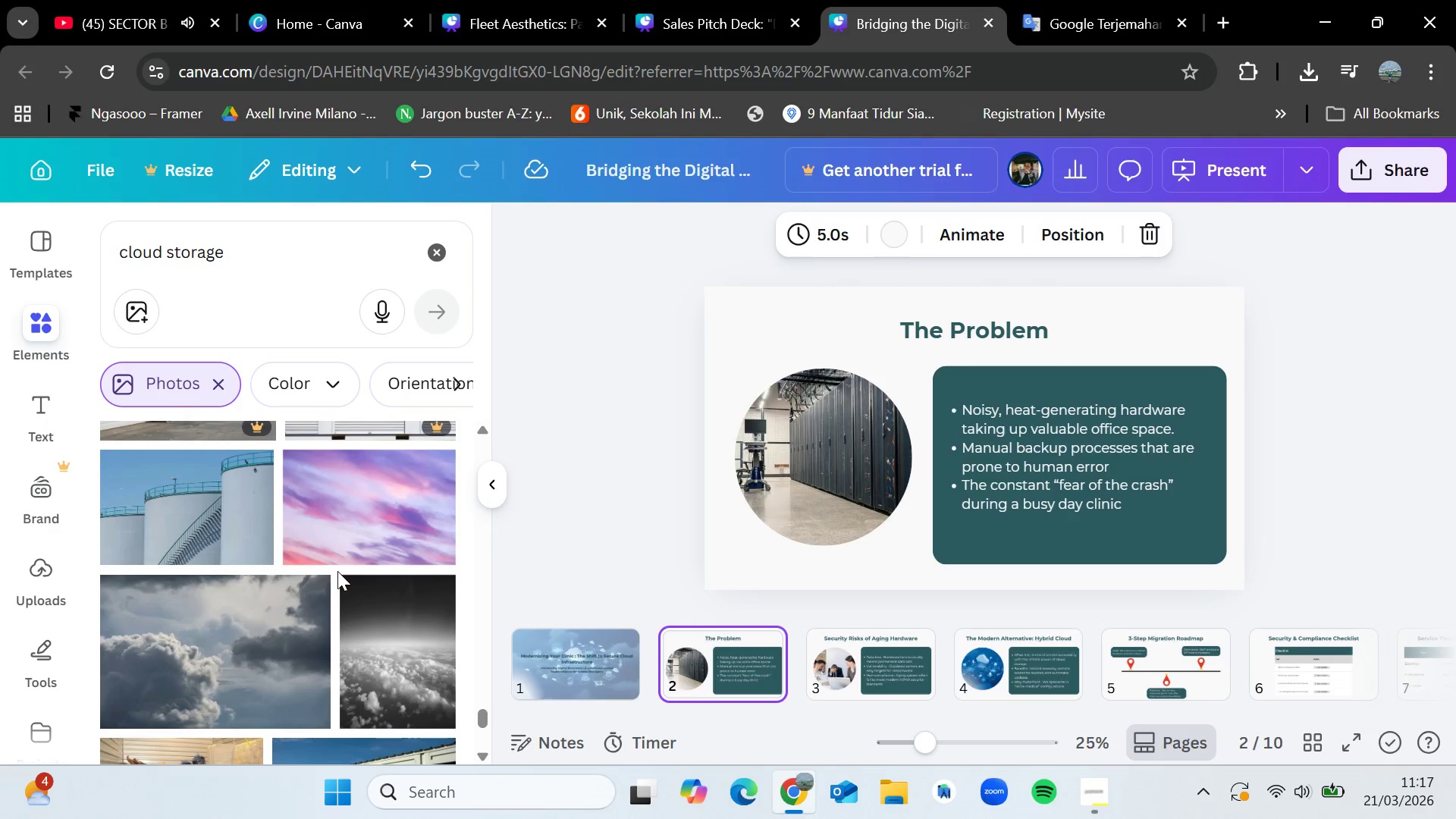 
scroll: coordinate [337, 571], scroll_direction: down, amount: 1.0
 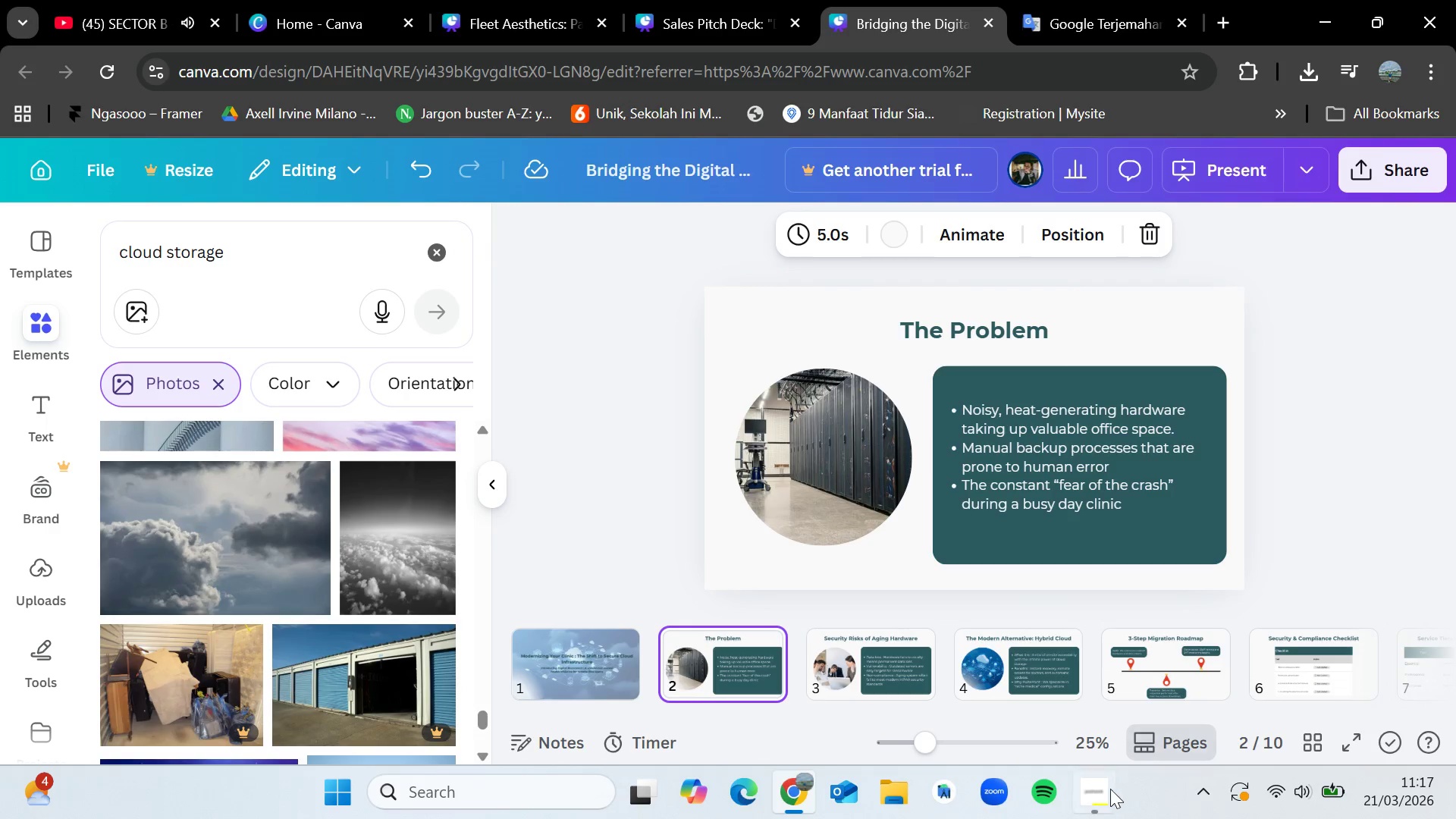 
left_click([1105, 792])